 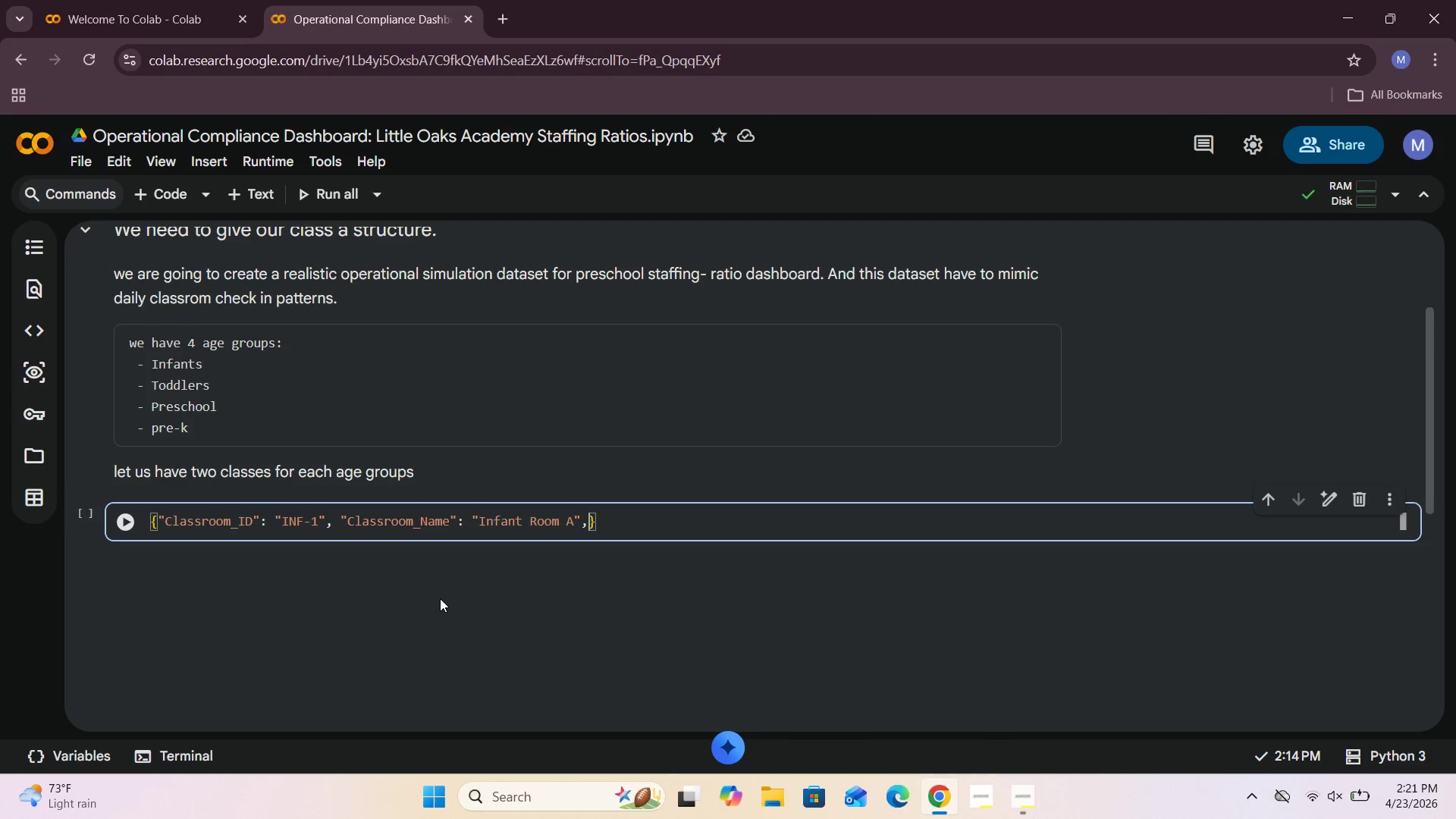 
key(Space)
 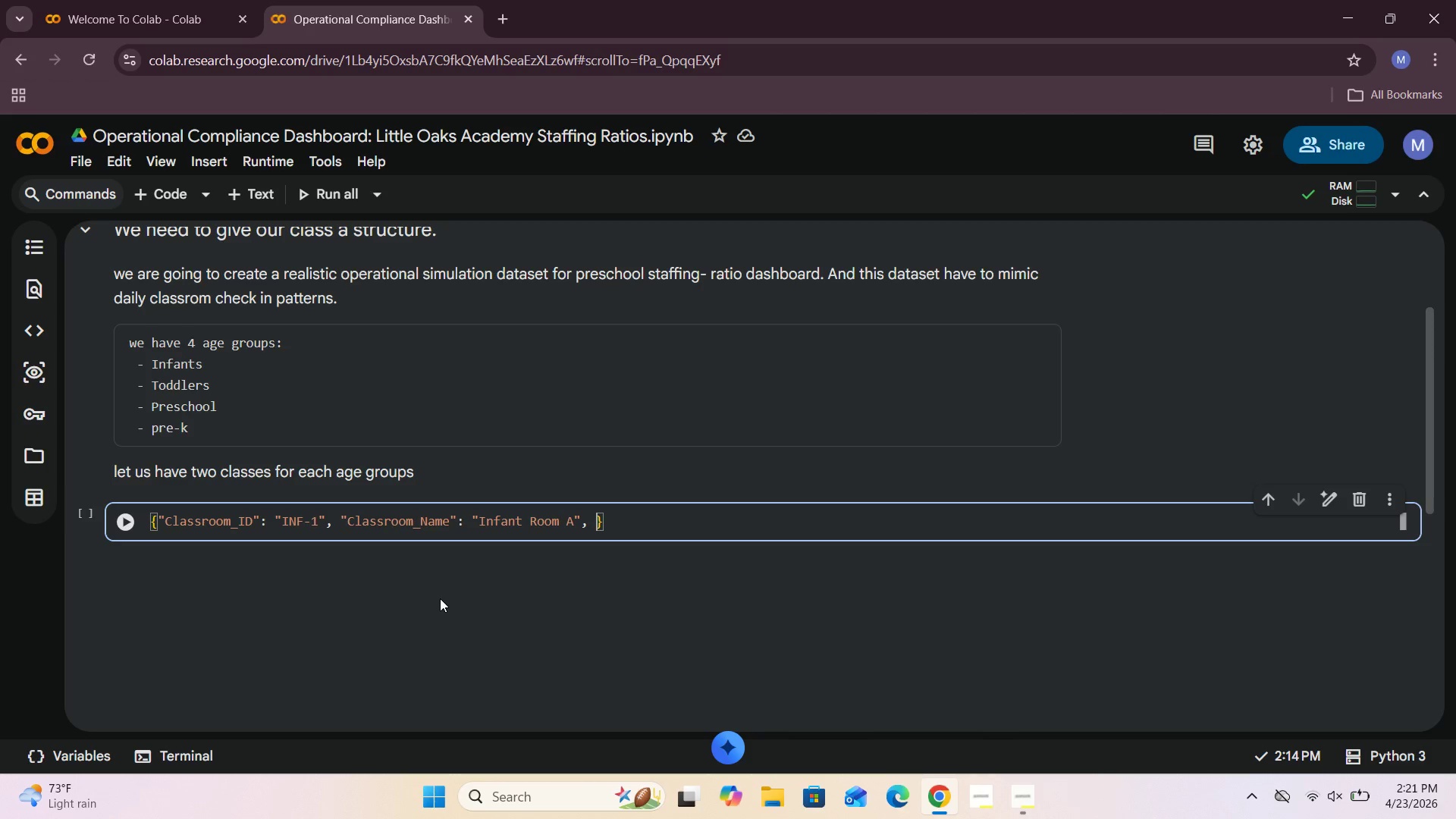 
type("Age_GR)
key(Backspace)
type(roup)
 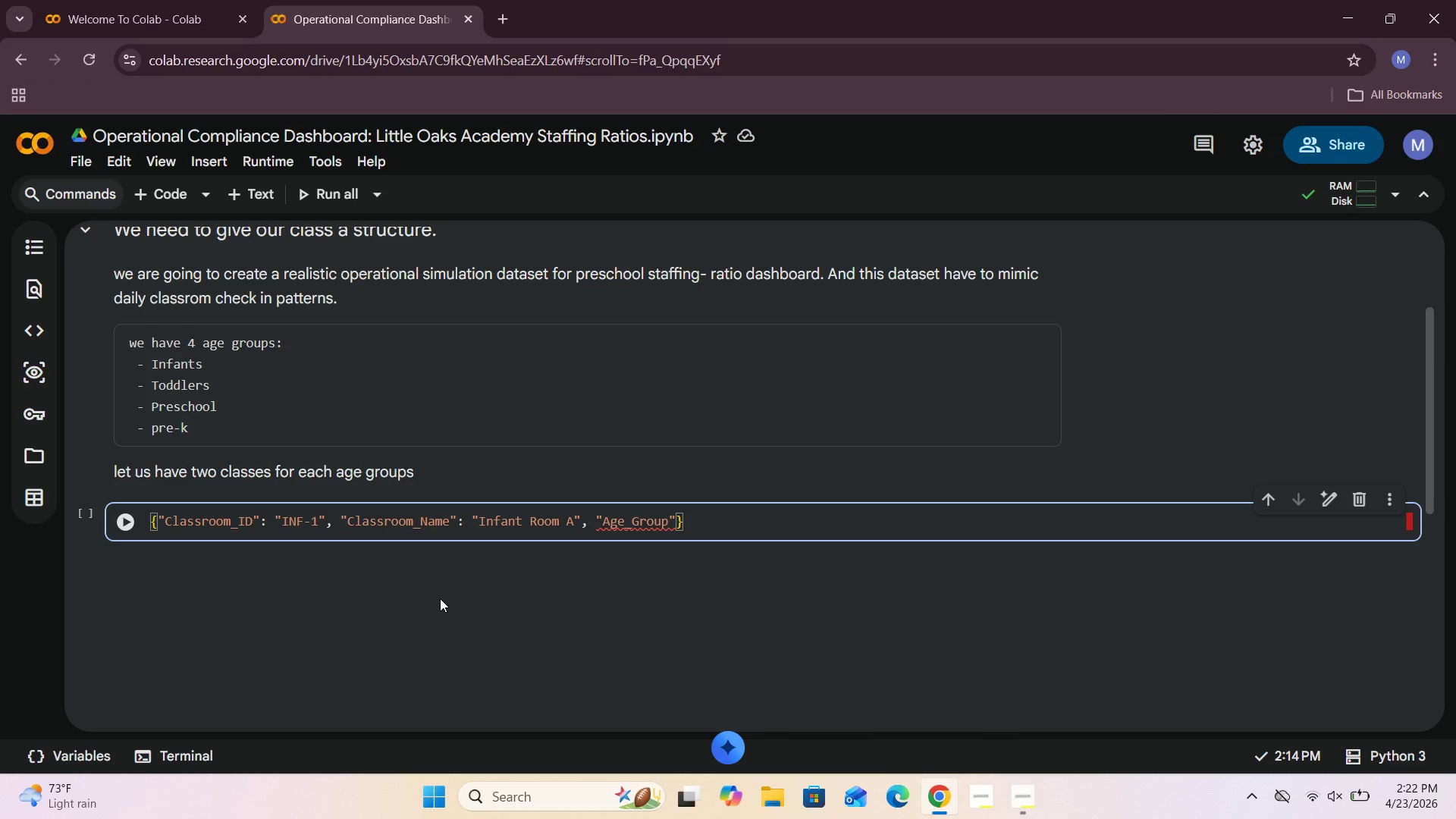 
key(ArrowRight)
 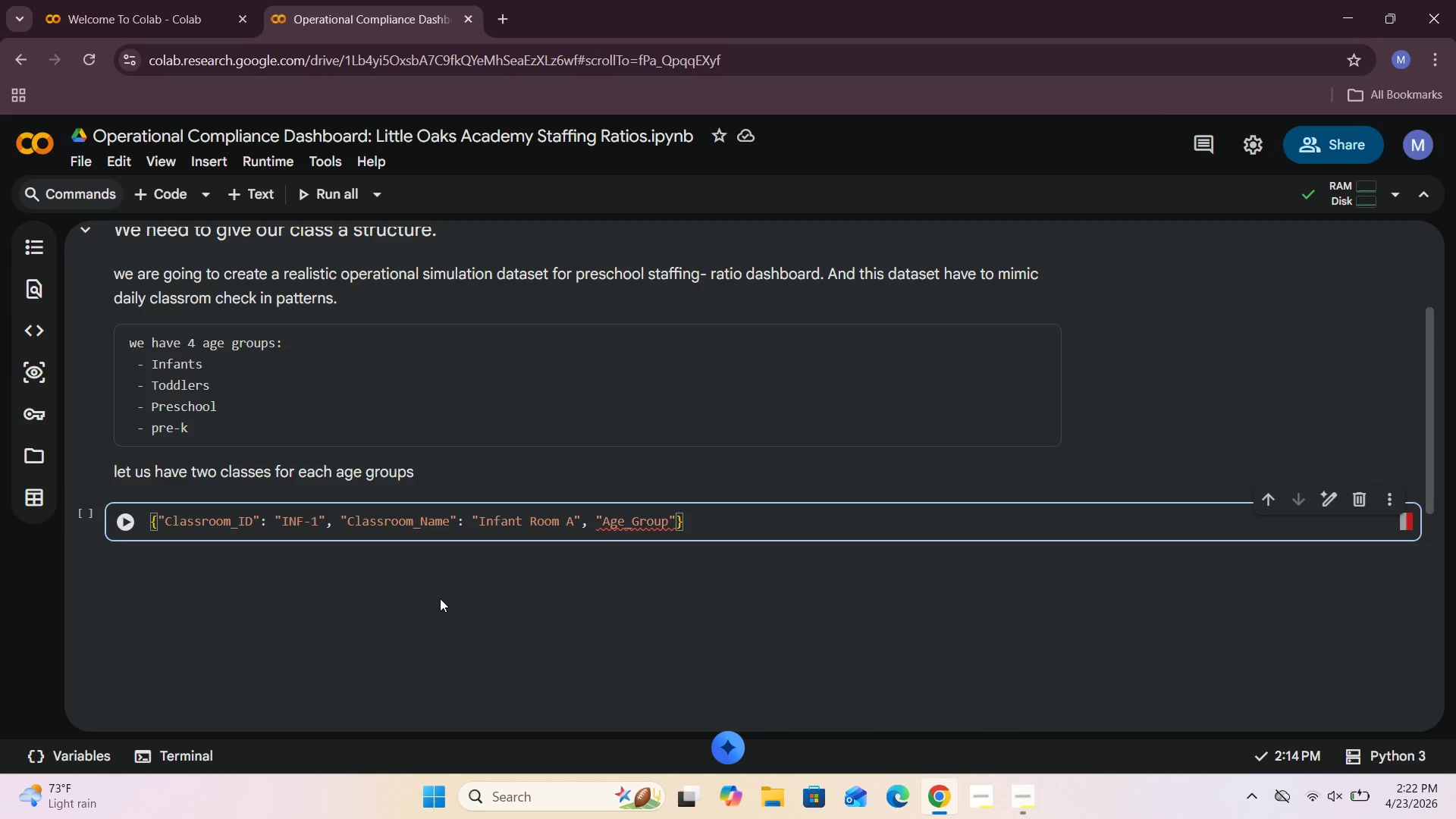 
key(Shift+Semicolon)
 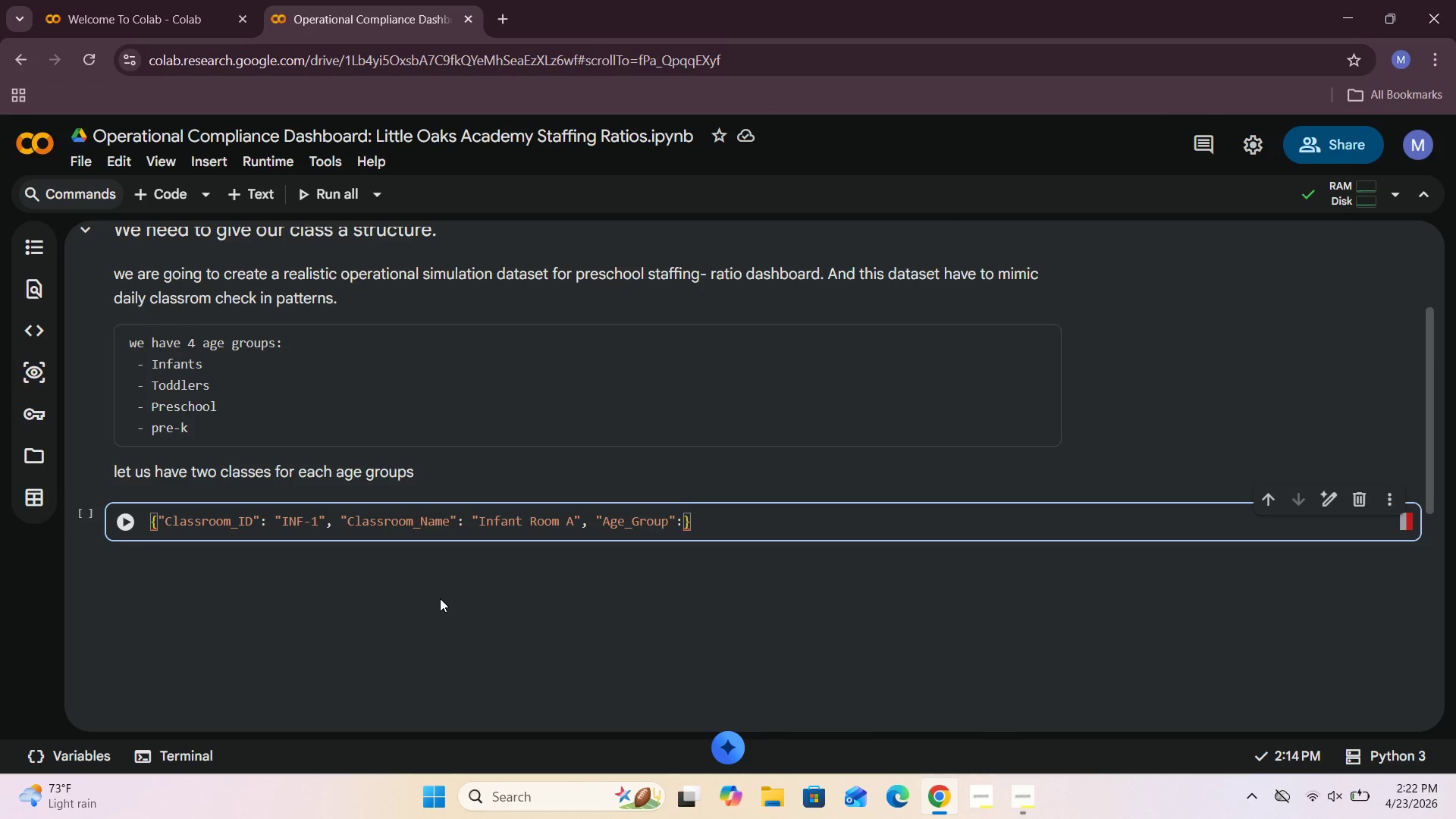 
key(Space)
 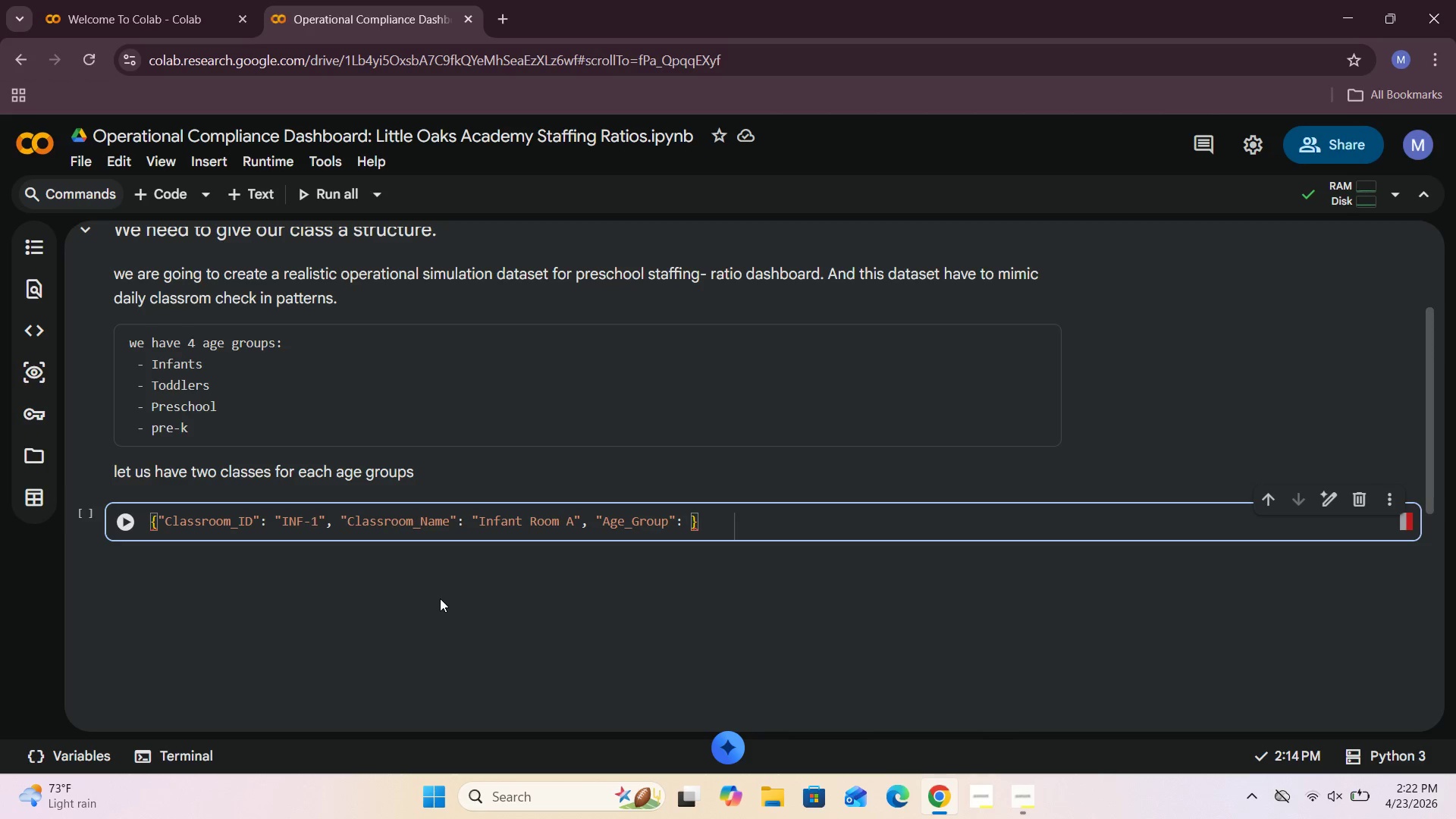 
type("Infant)
 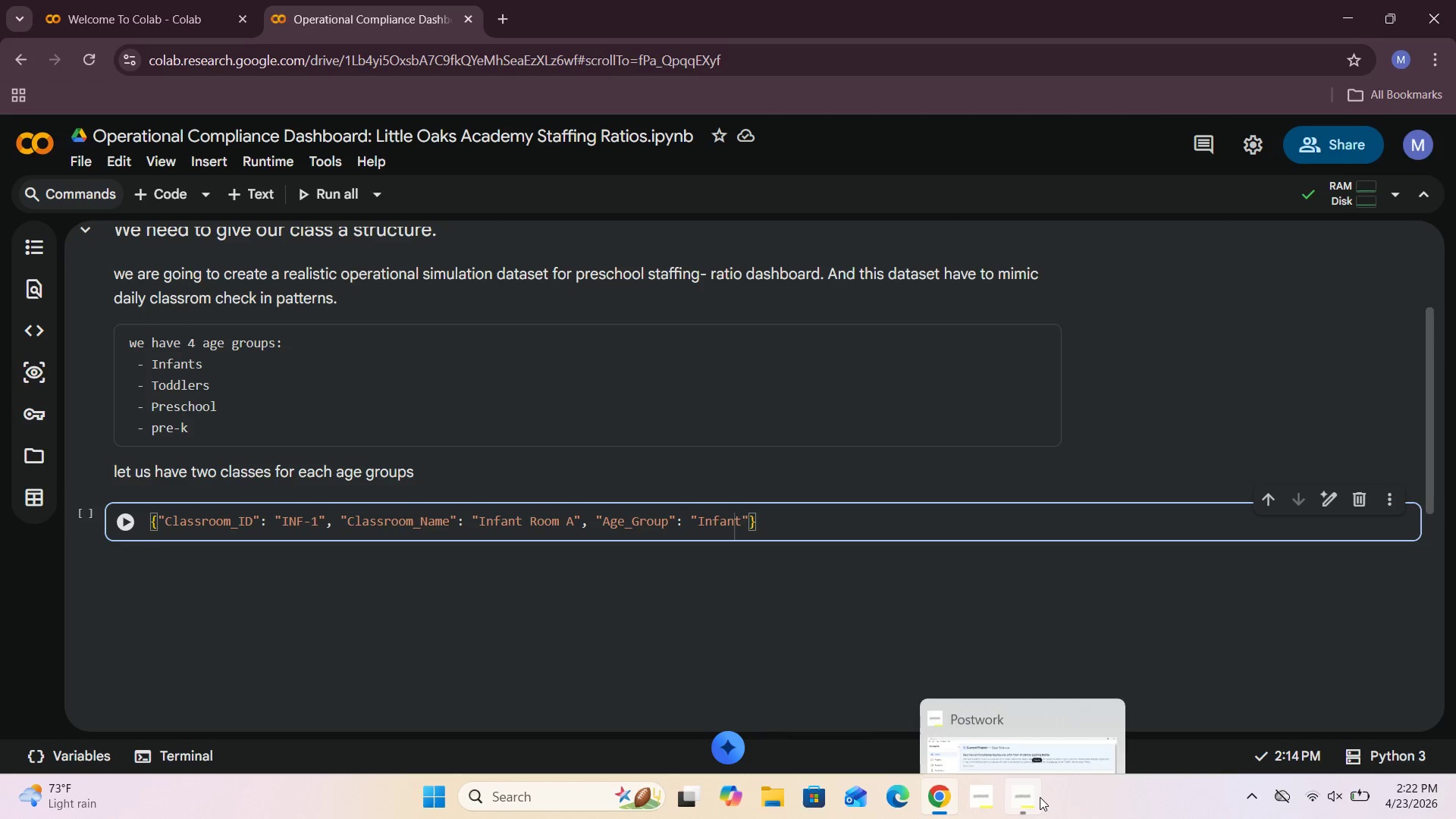 
left_click([1040, 689])